 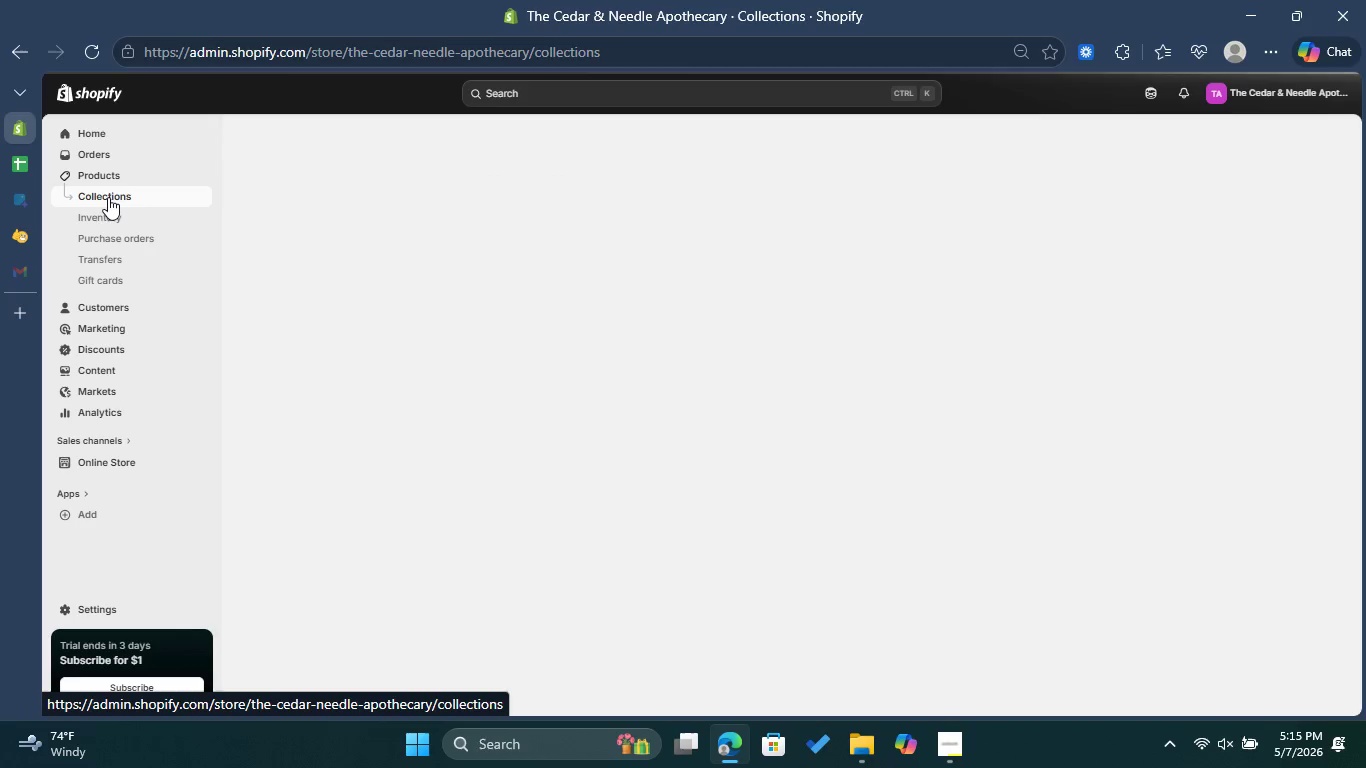 
double_click([94, 48])
 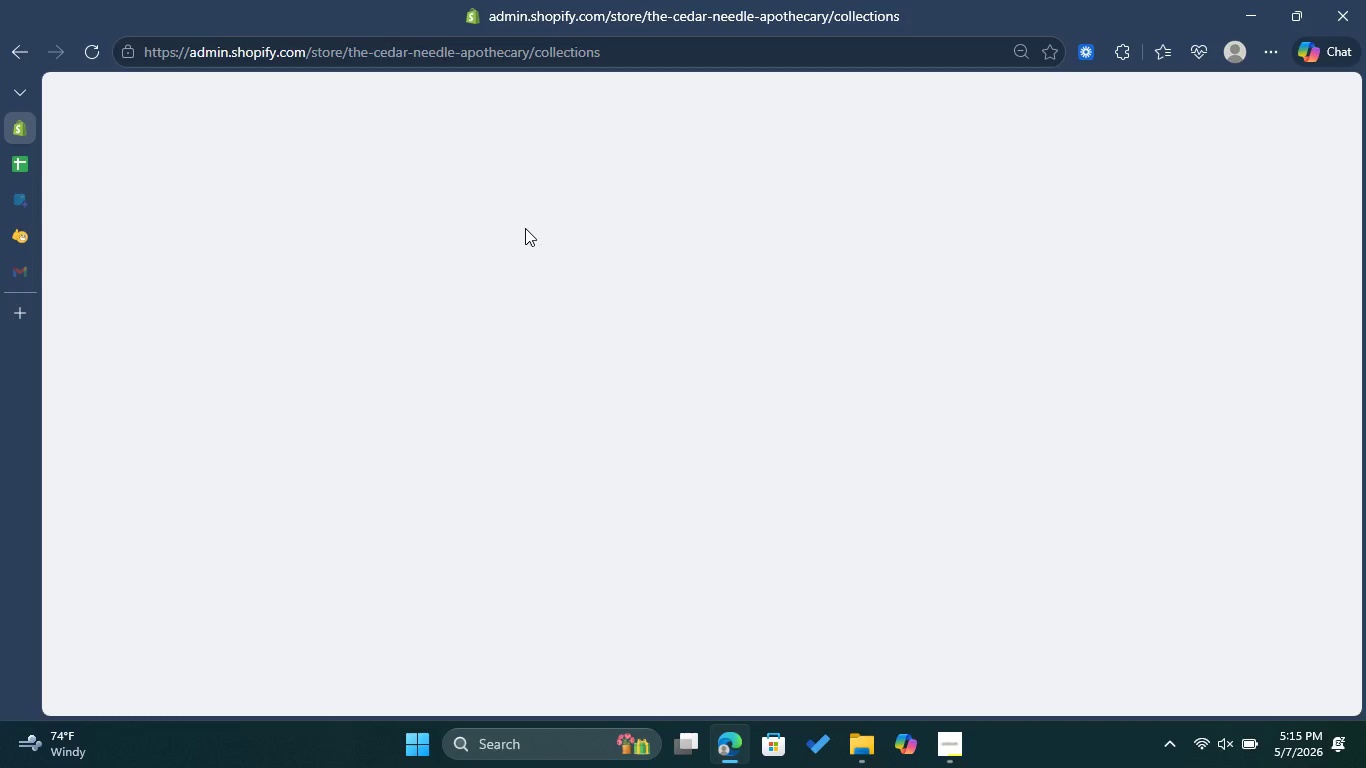 
wait(21.28)
 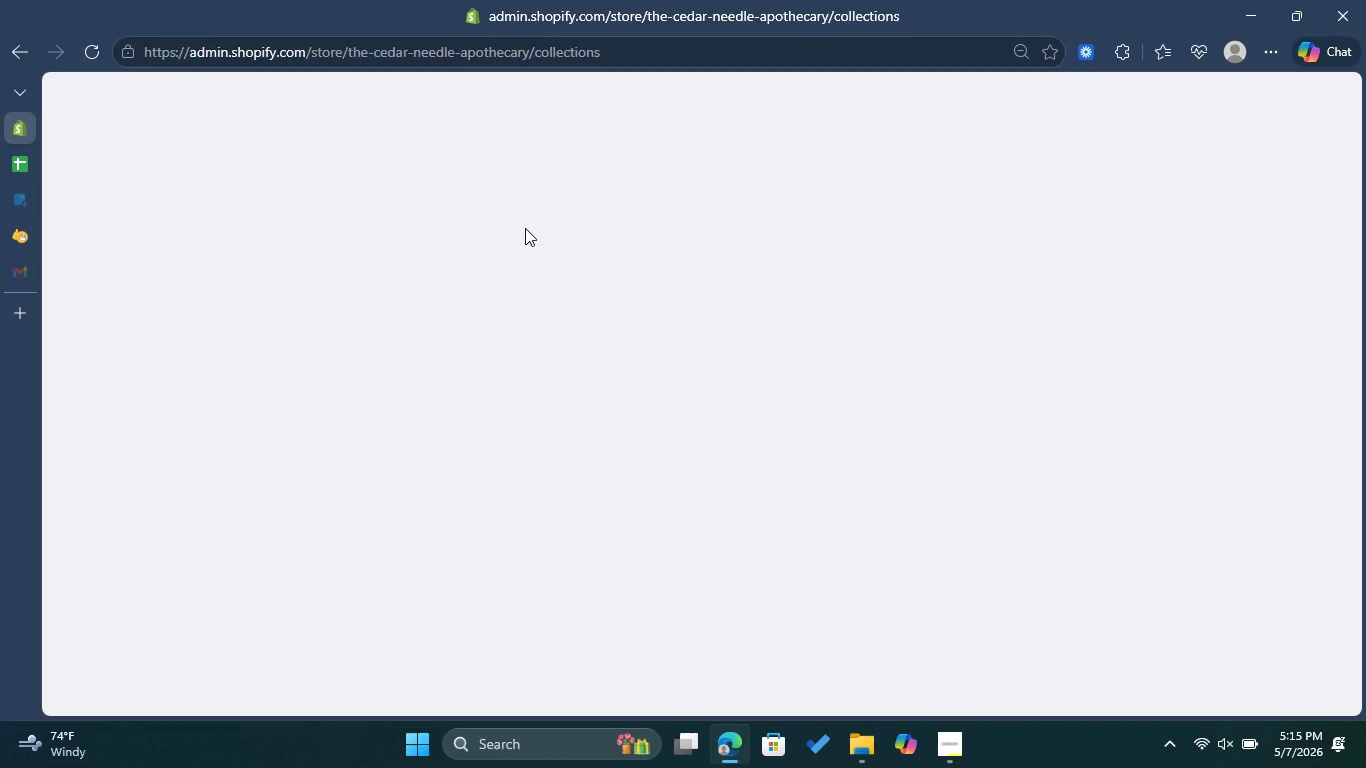 
mouse_move([557, 234])
 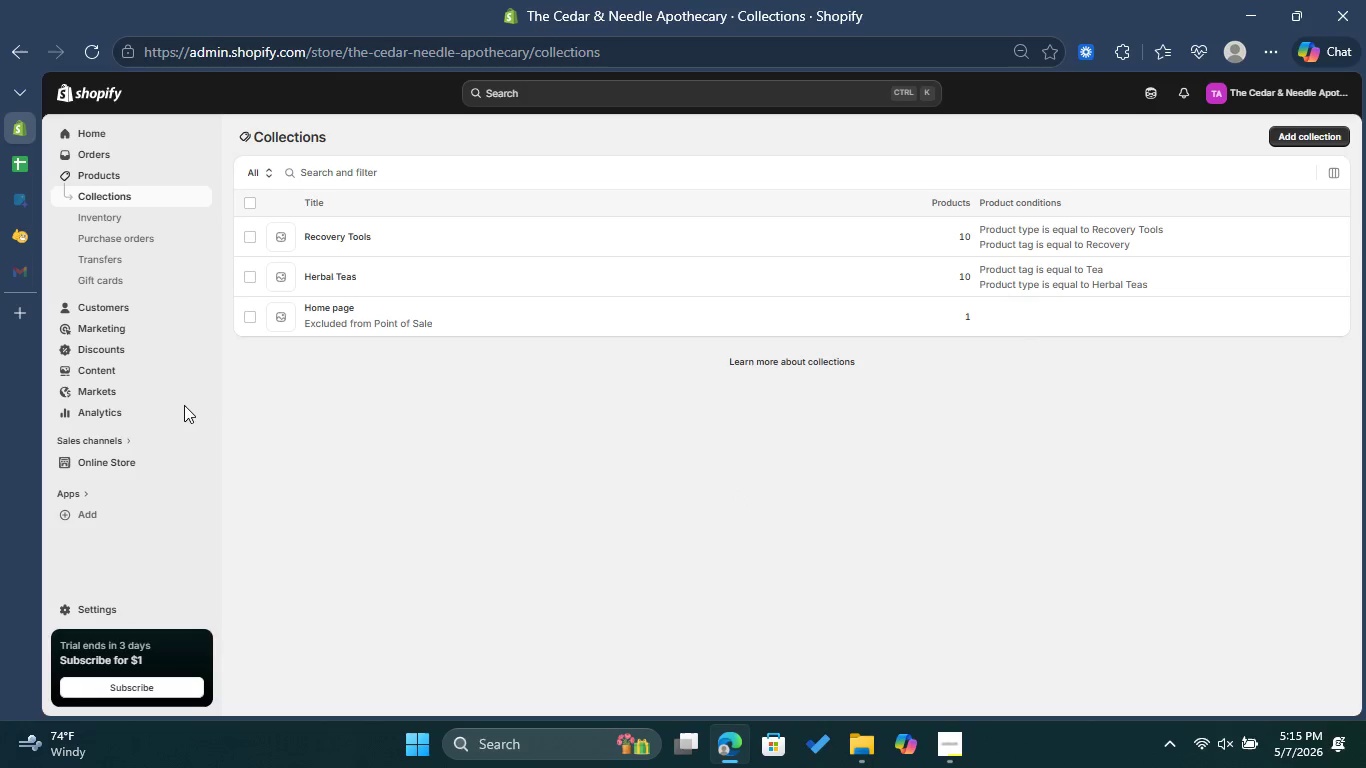 
left_click([85, 456])
 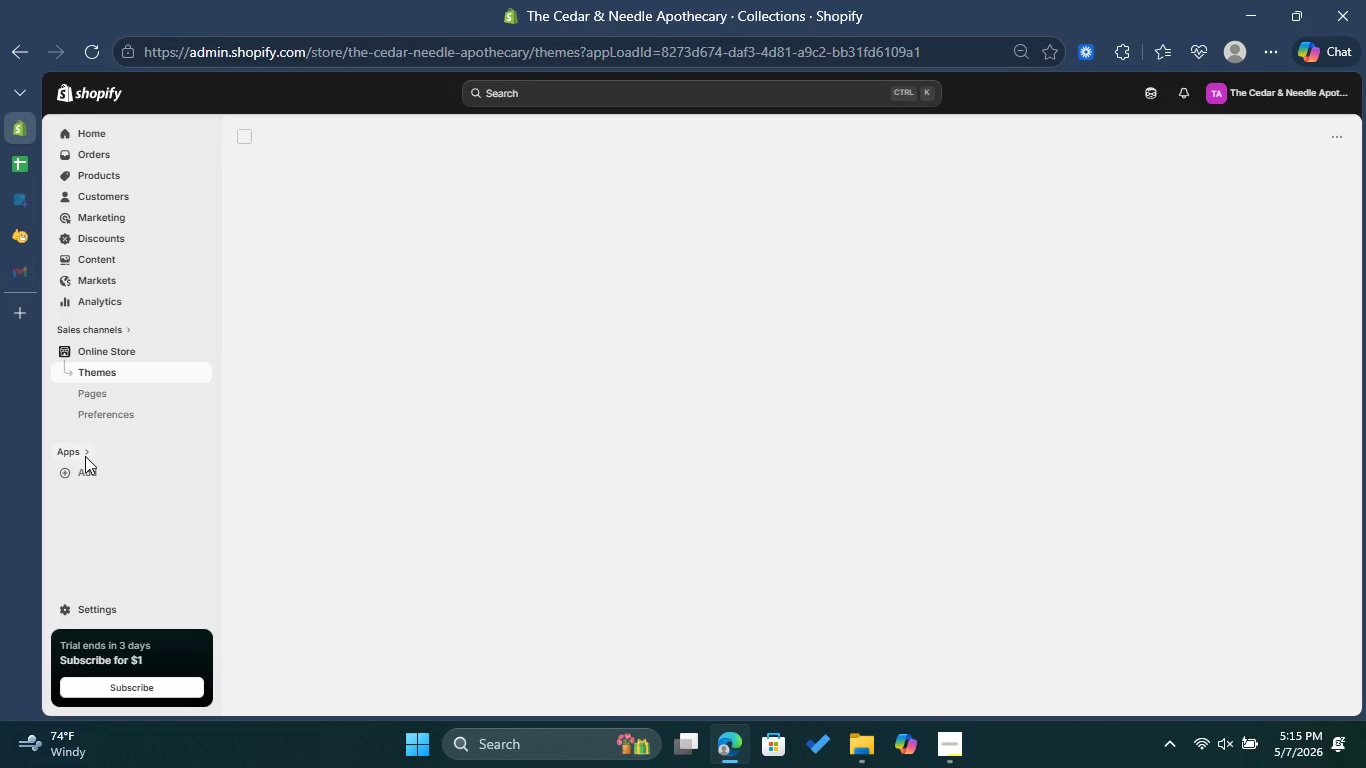 
left_click([95, 385])
 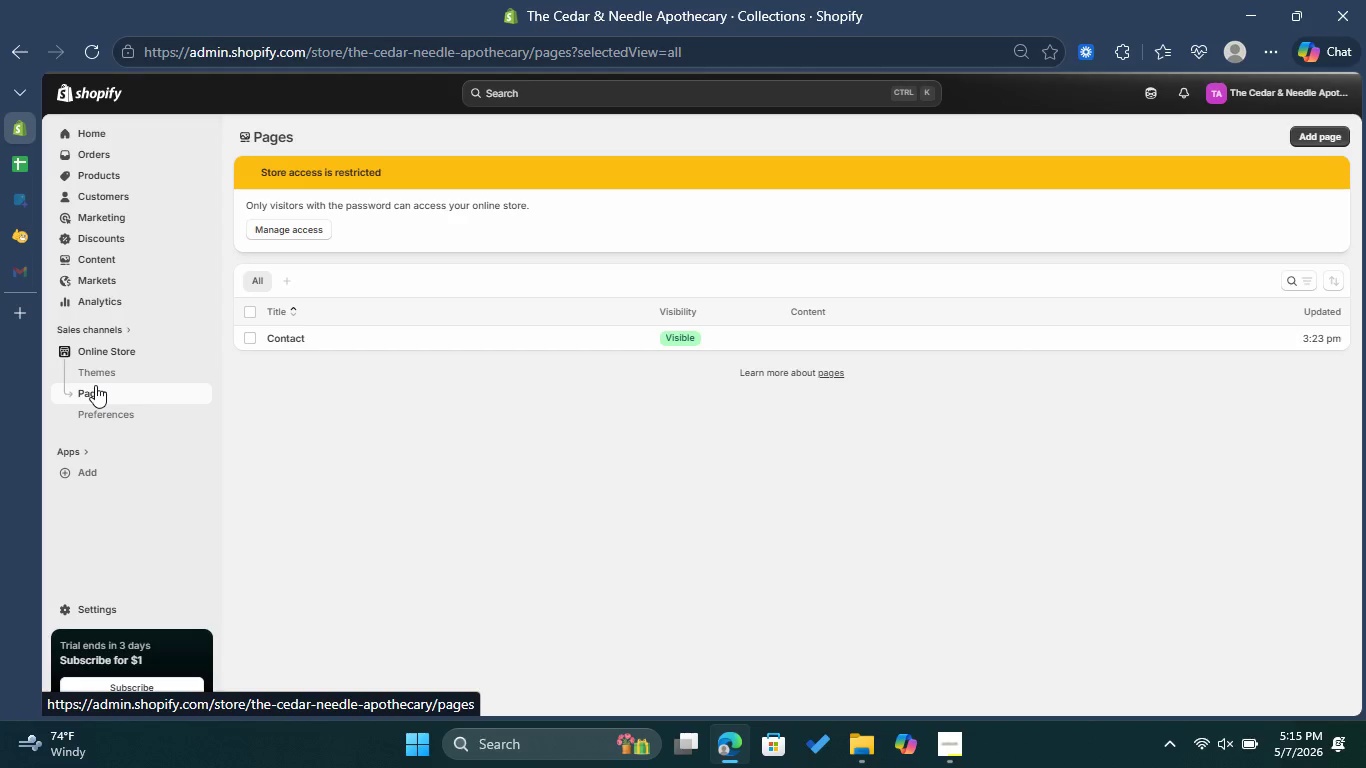 
wait(9.03)
 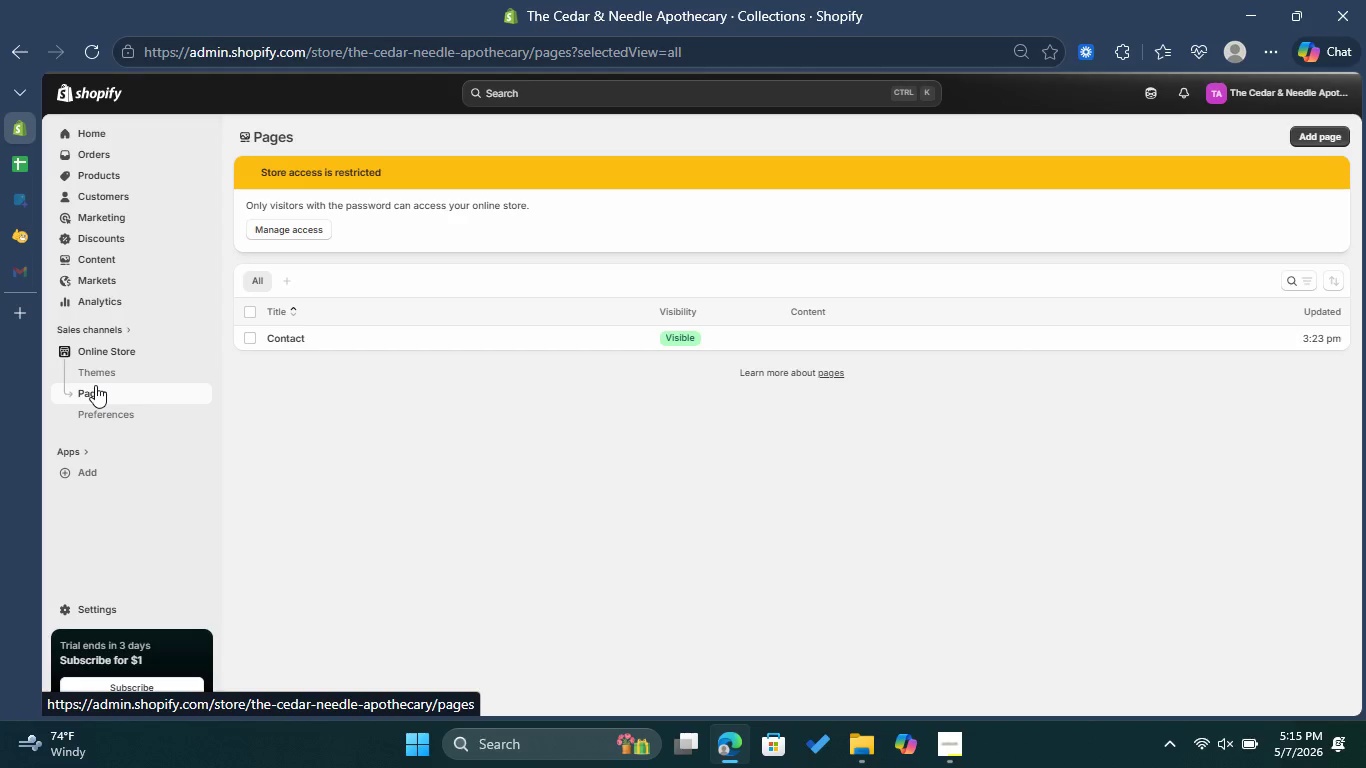 
left_click([1321, 137])
 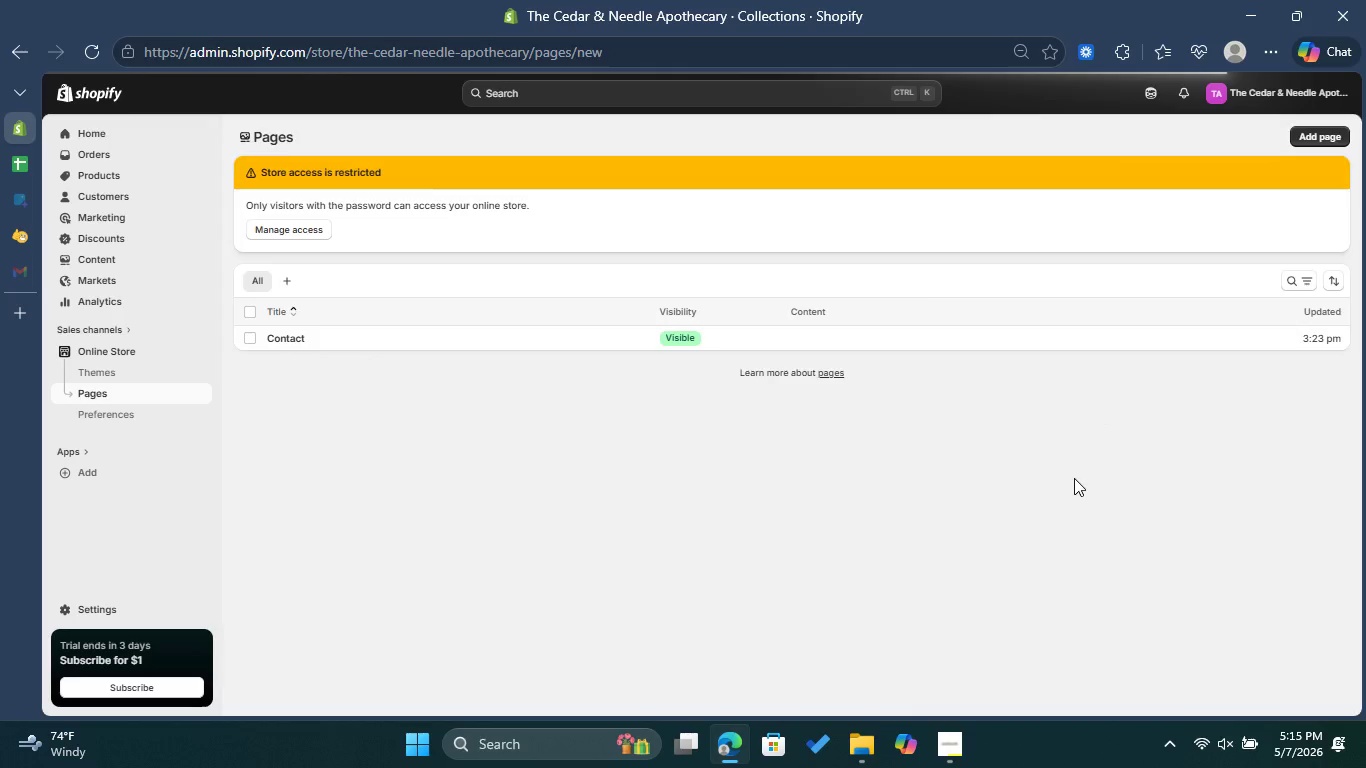 
wait(5.31)
 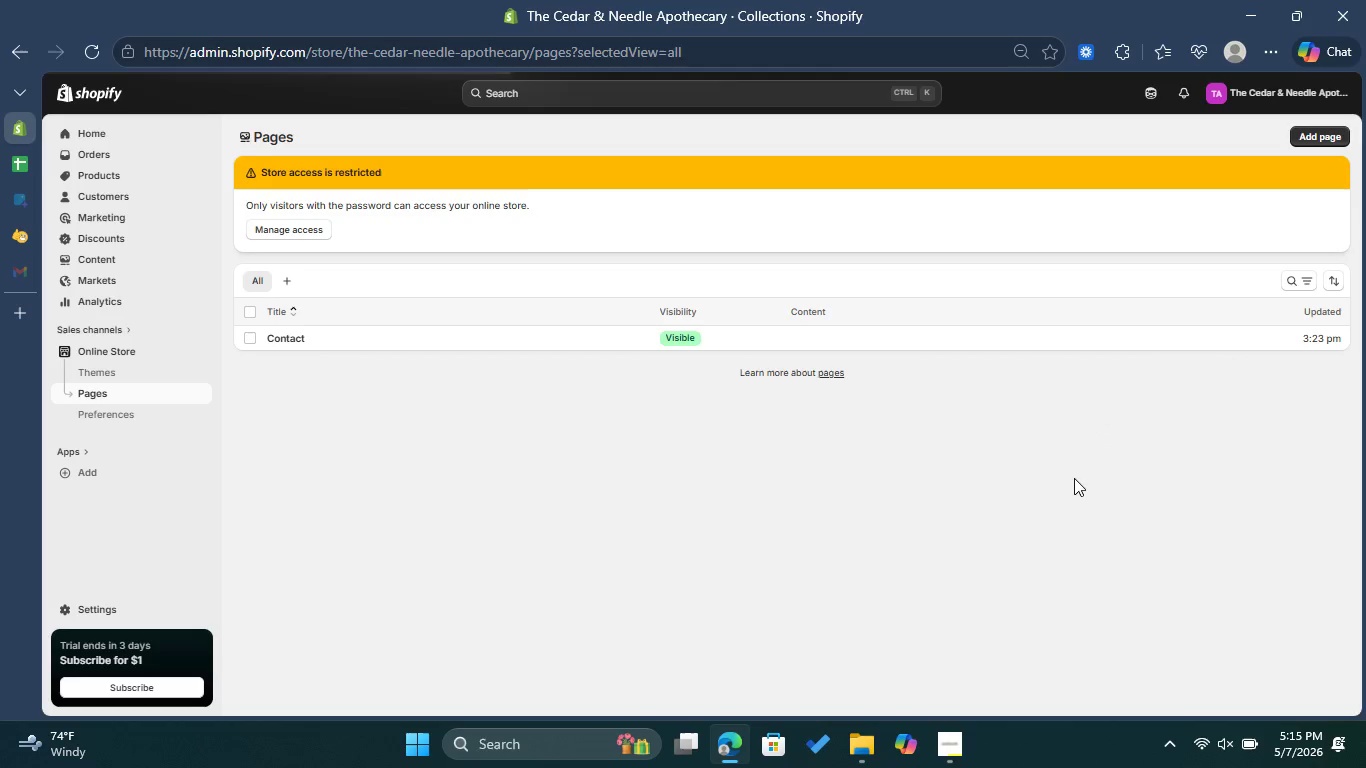 
left_click([601, 186])
 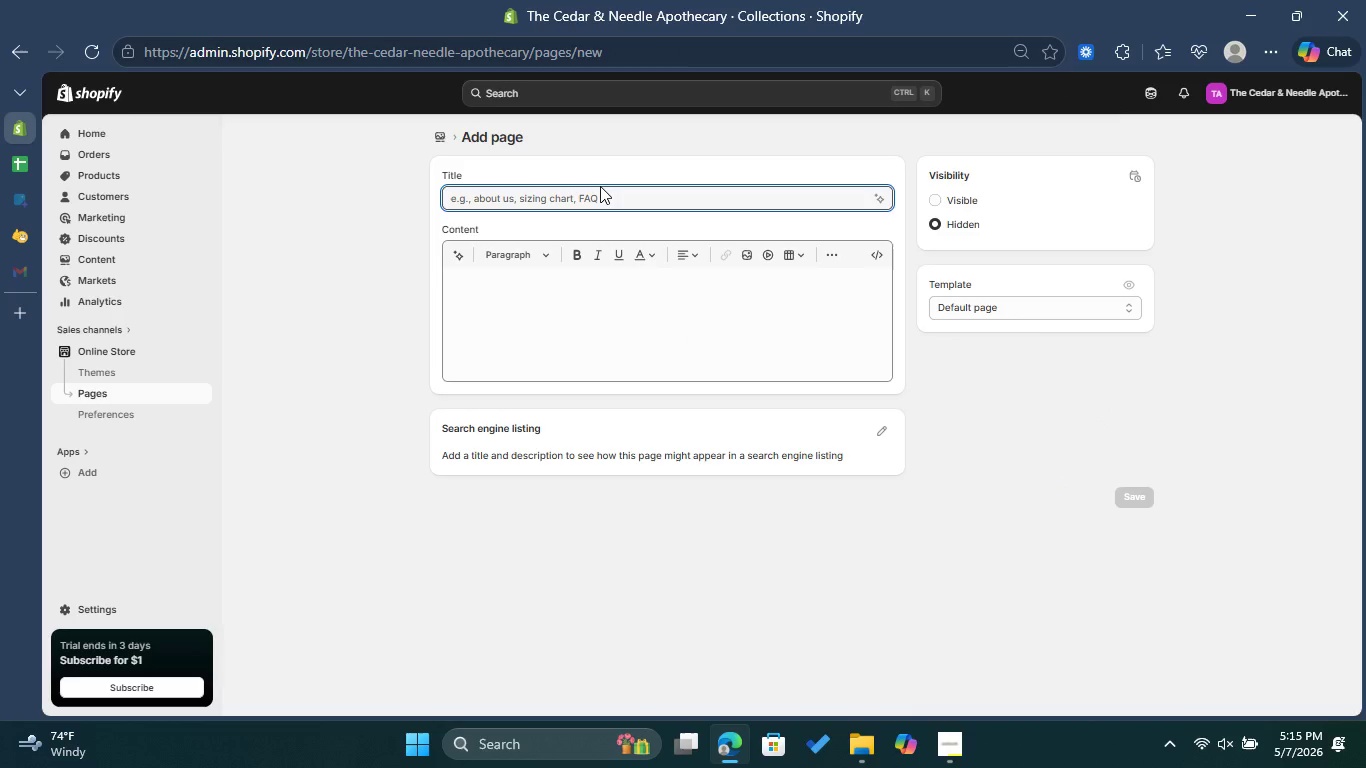 
type(About Our Clinic)
 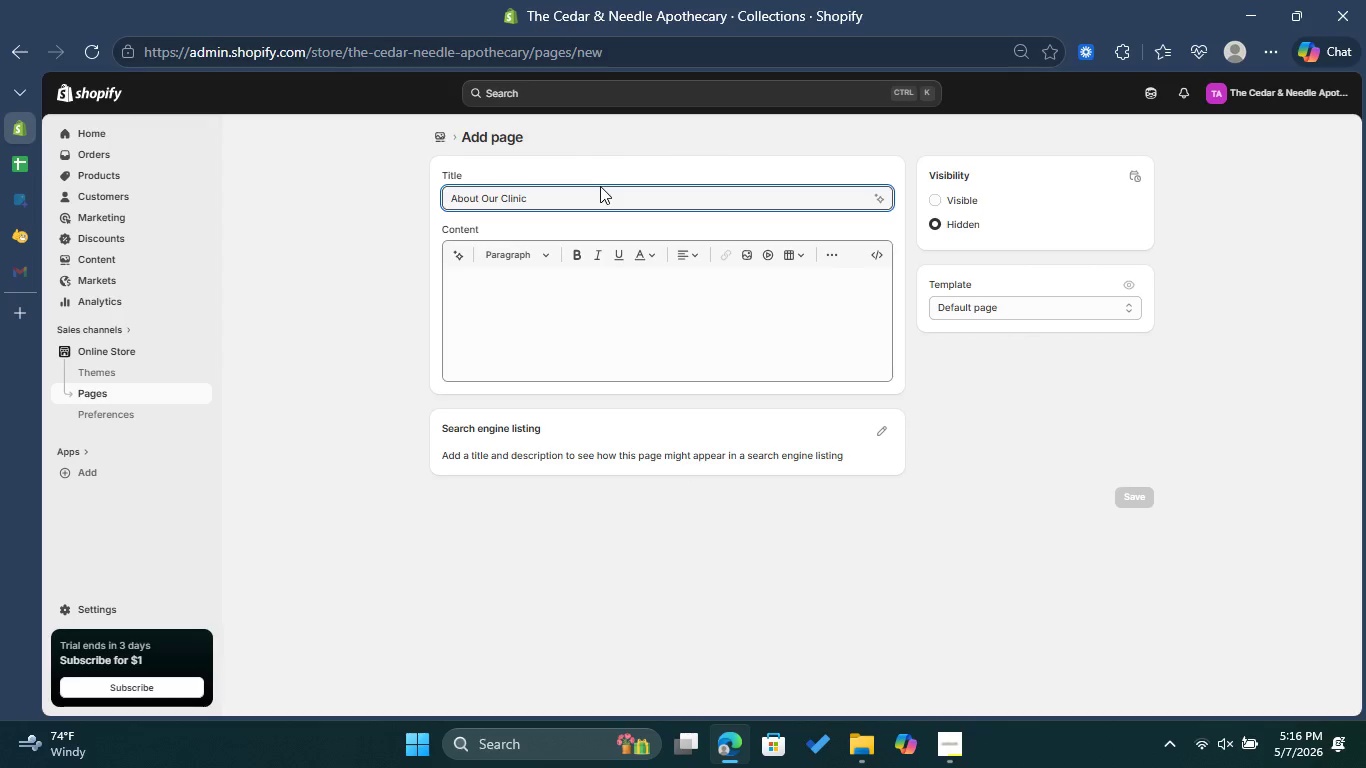 
wait(6.42)
 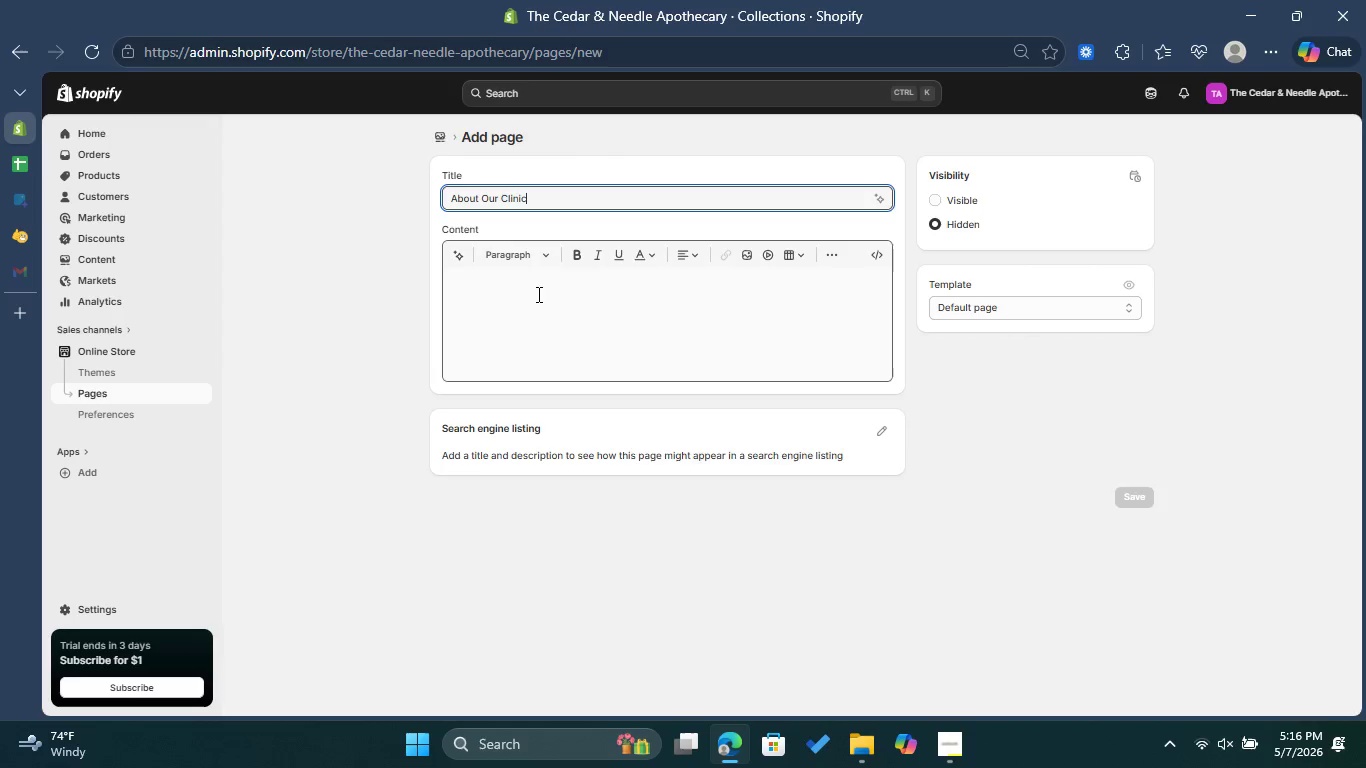 
type(Cedar & Needle Apothecary is n)
key(Backspace)
type( a natura)
key(Backspace)
type(opathic clinic deicated tp)
key(Backspace)
type(o)
 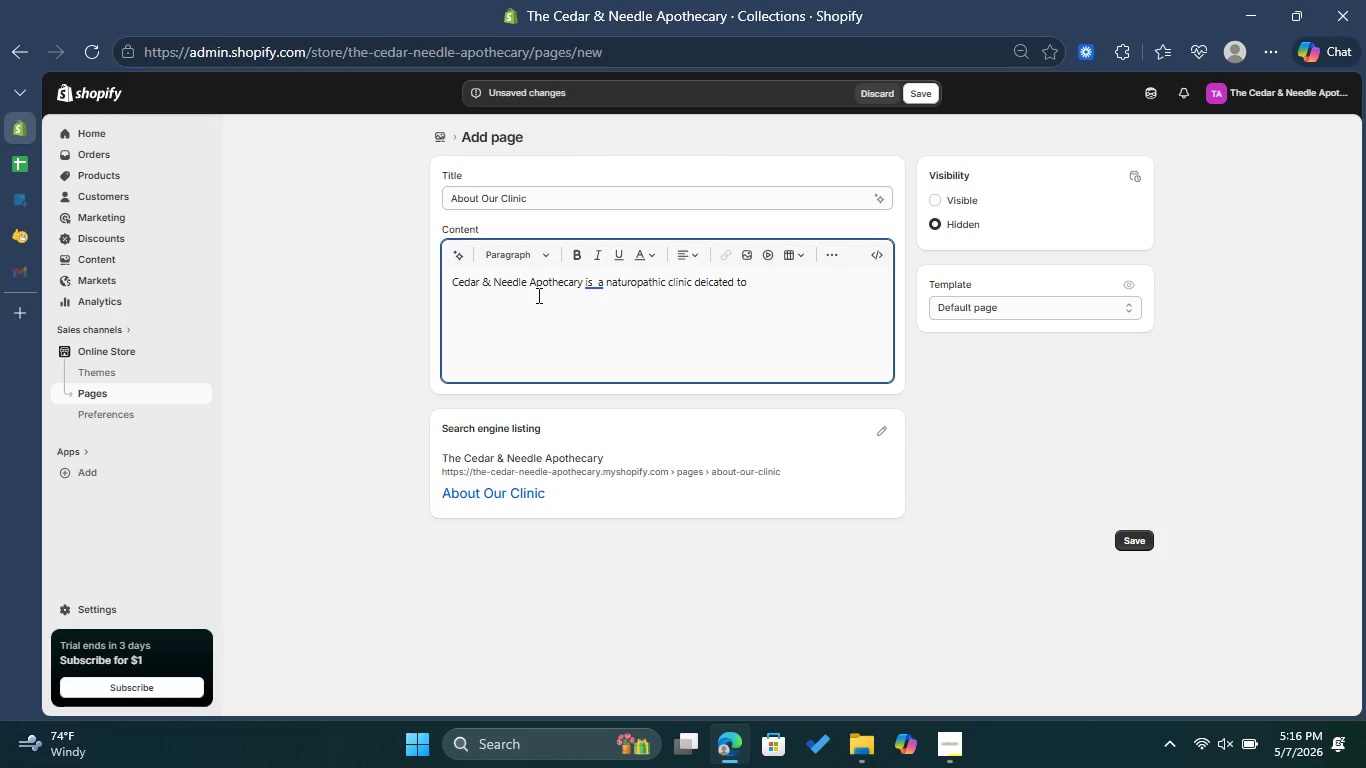 
left_click([592, 288])
 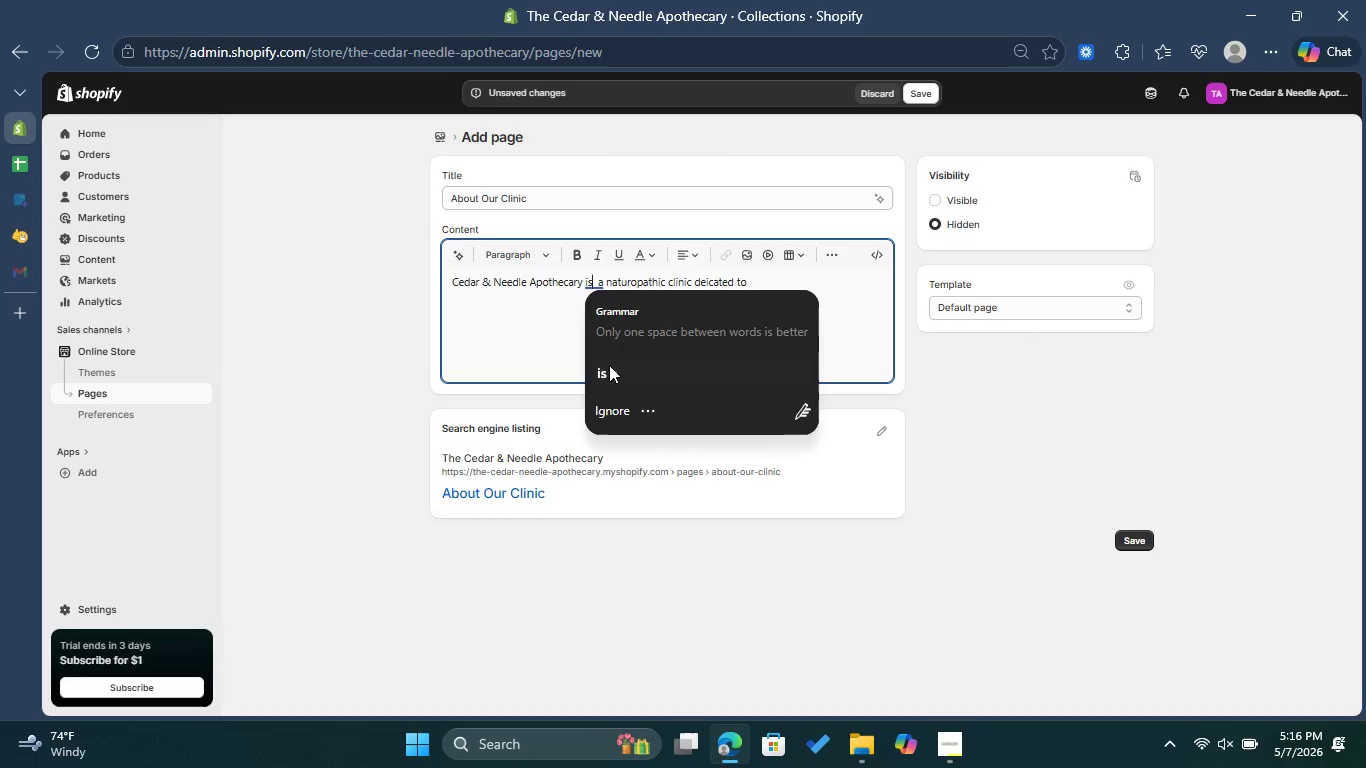 
left_click([615, 369])
 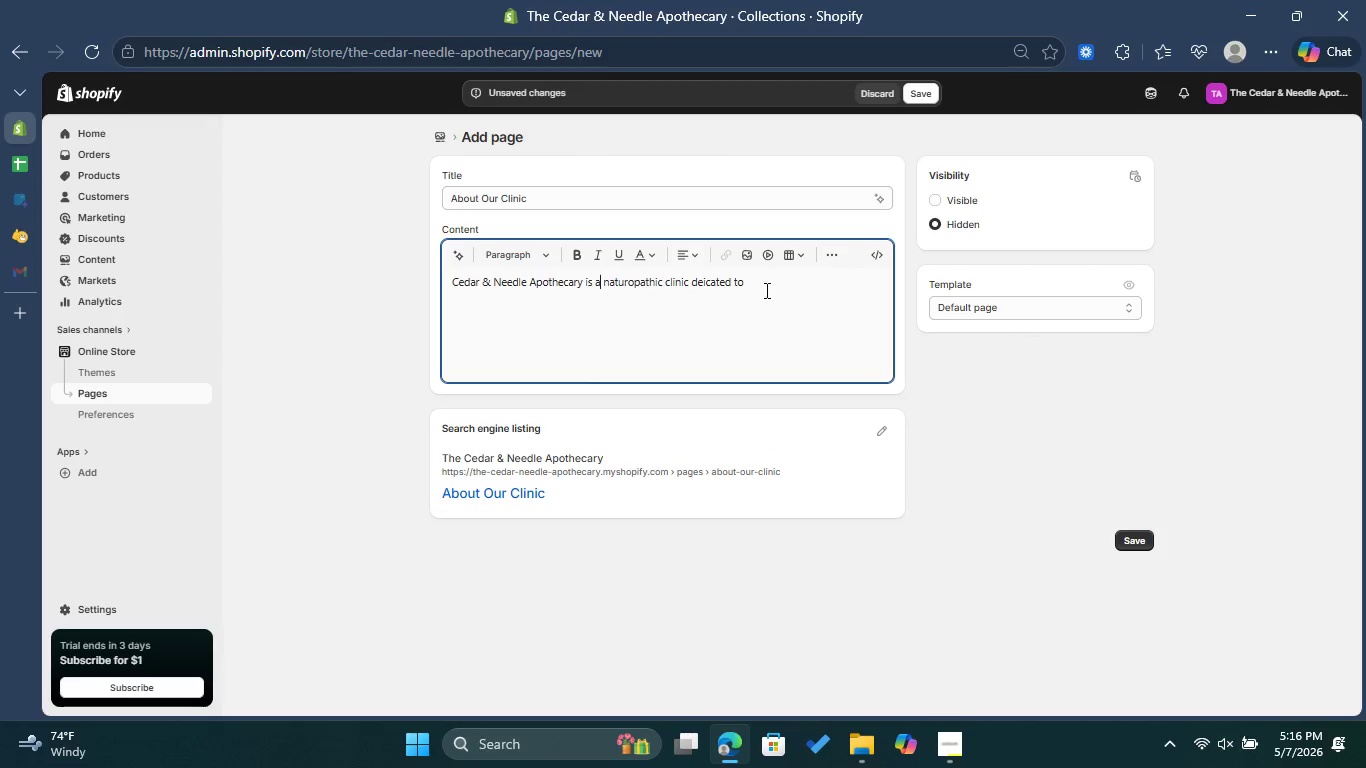 
left_click([769, 287])
 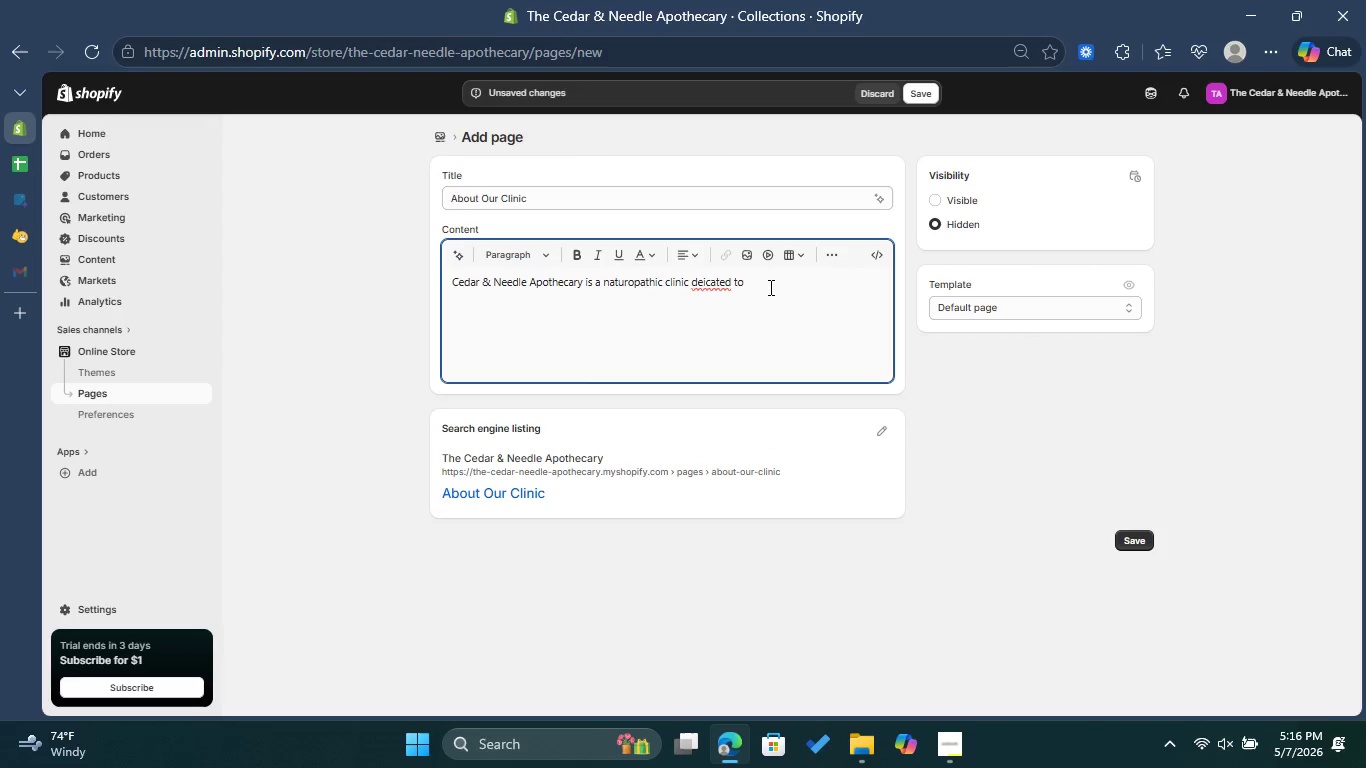 
type( bridginng )
 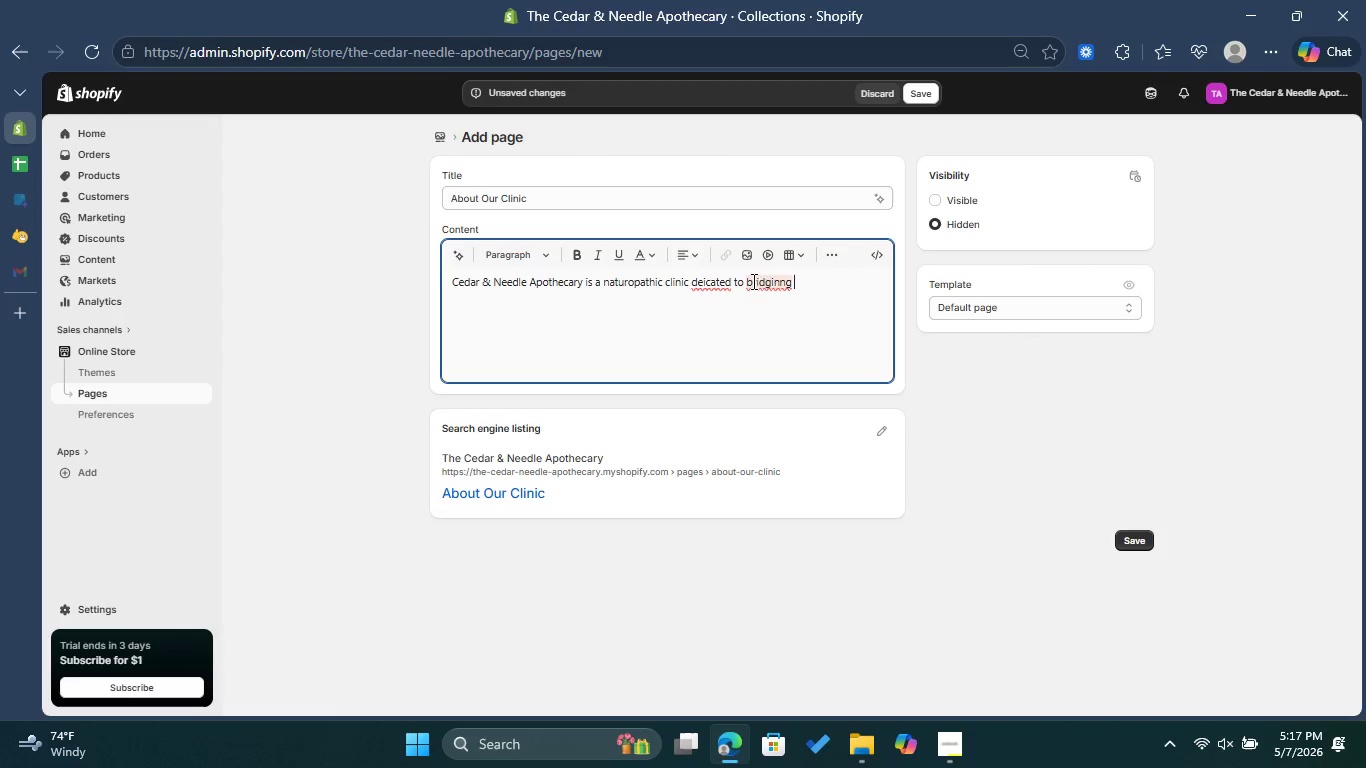 
left_click([701, 290])
 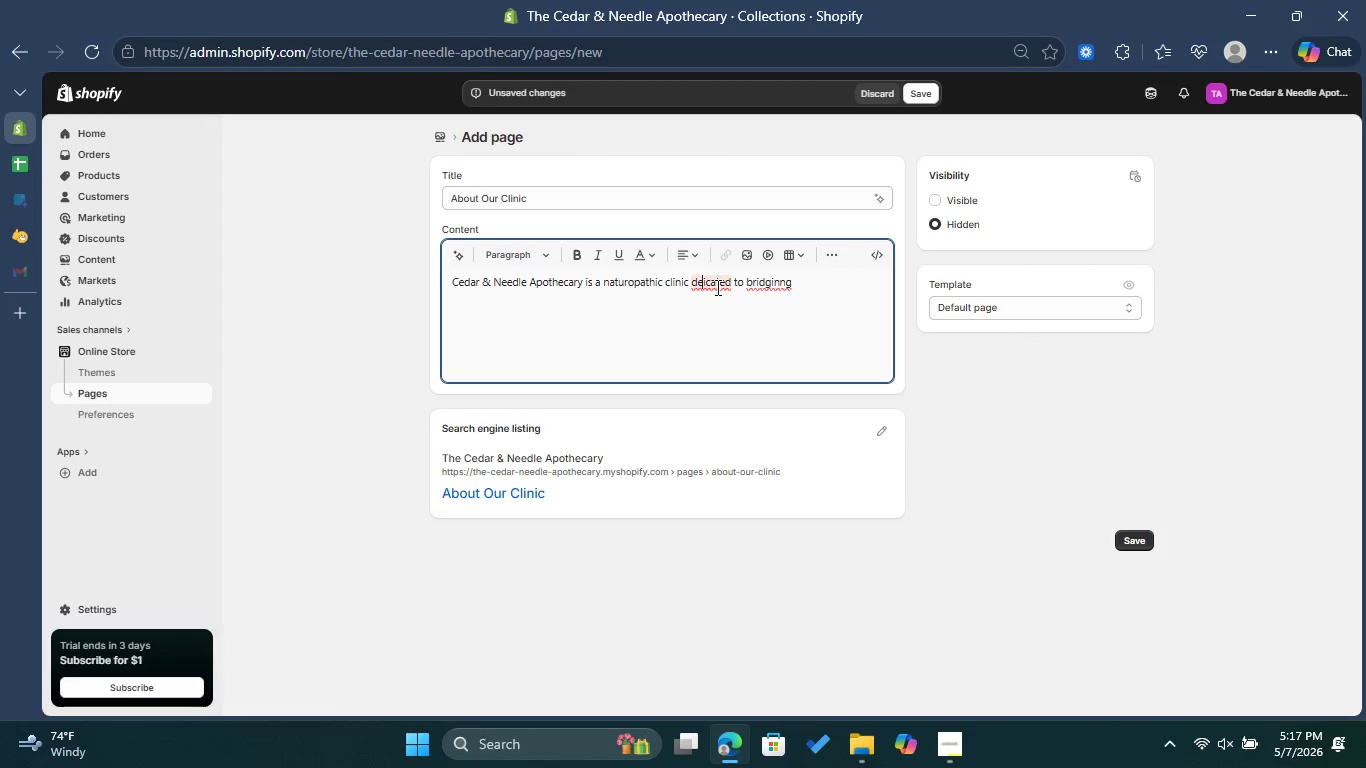 
left_click([720, 287])
 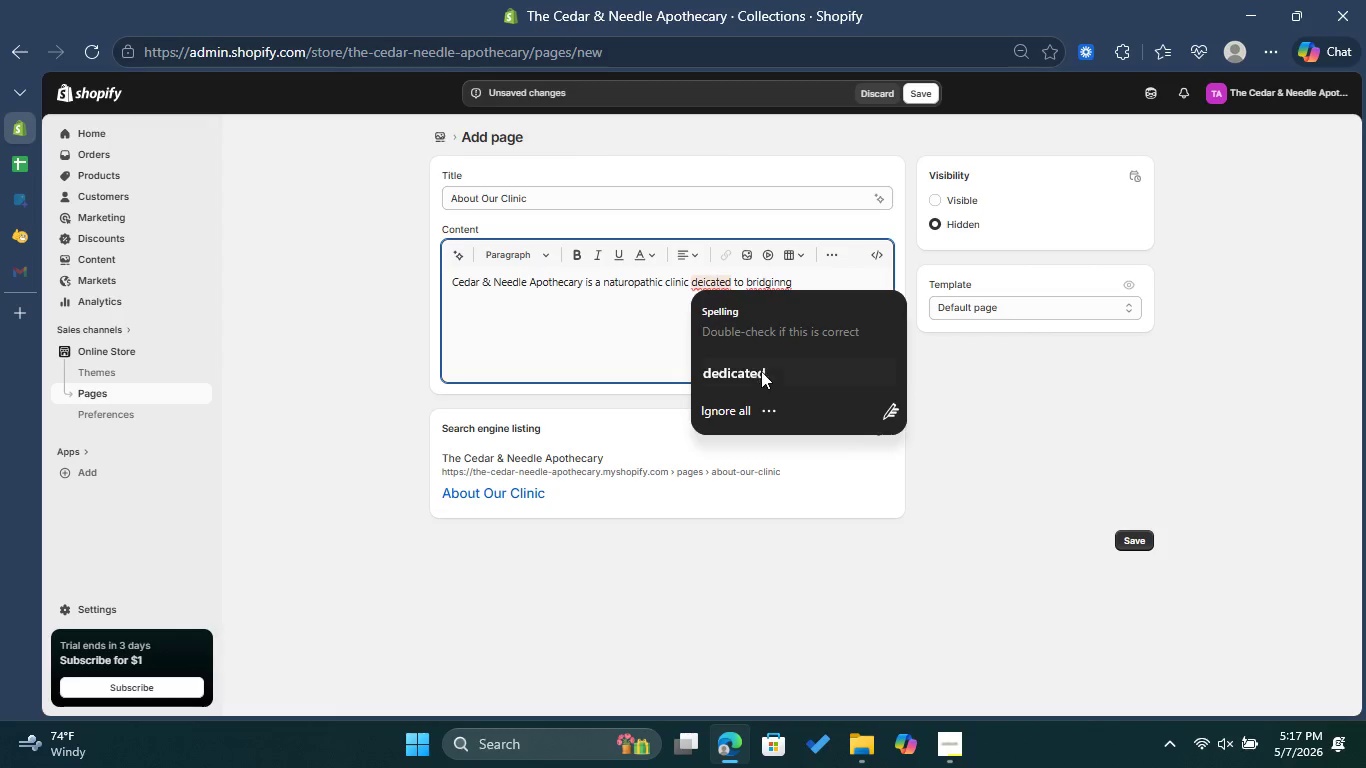 
left_click([761, 371])
 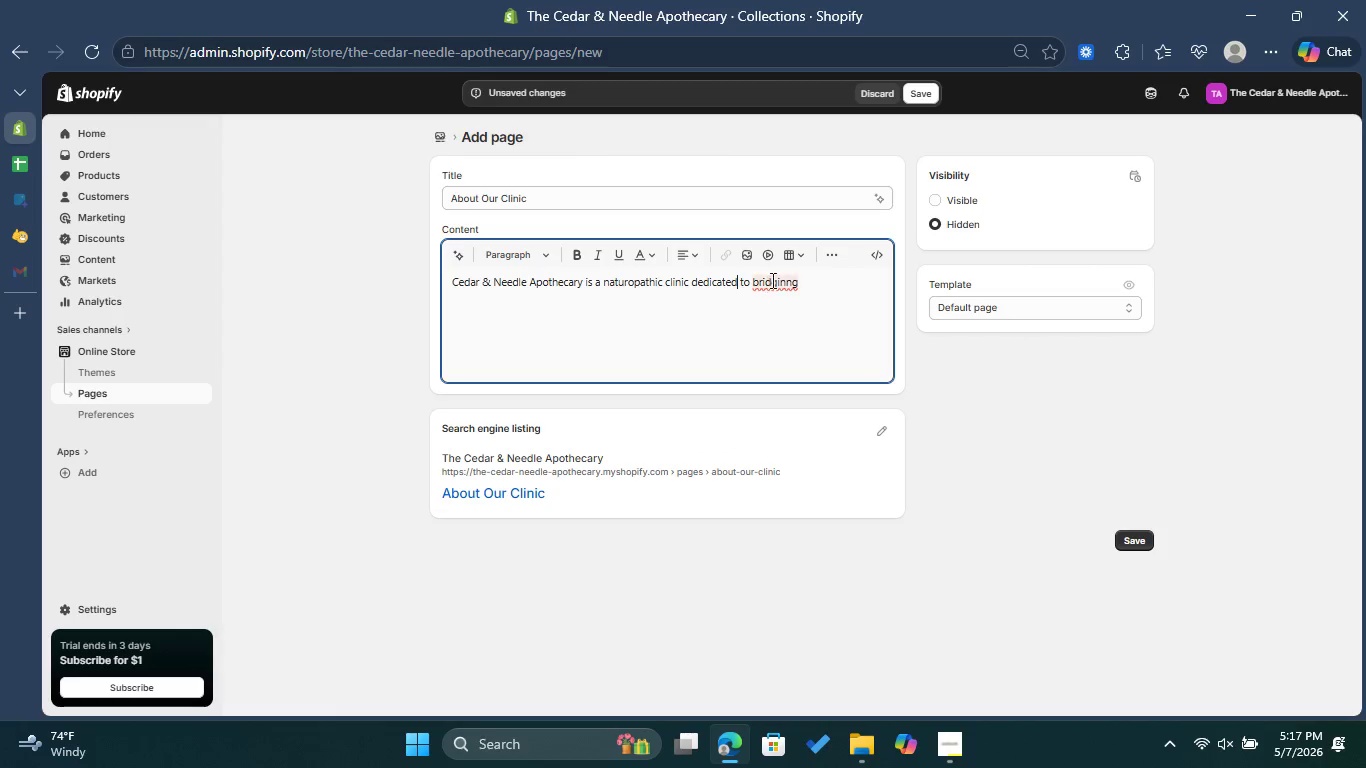 
left_click([771, 280])
 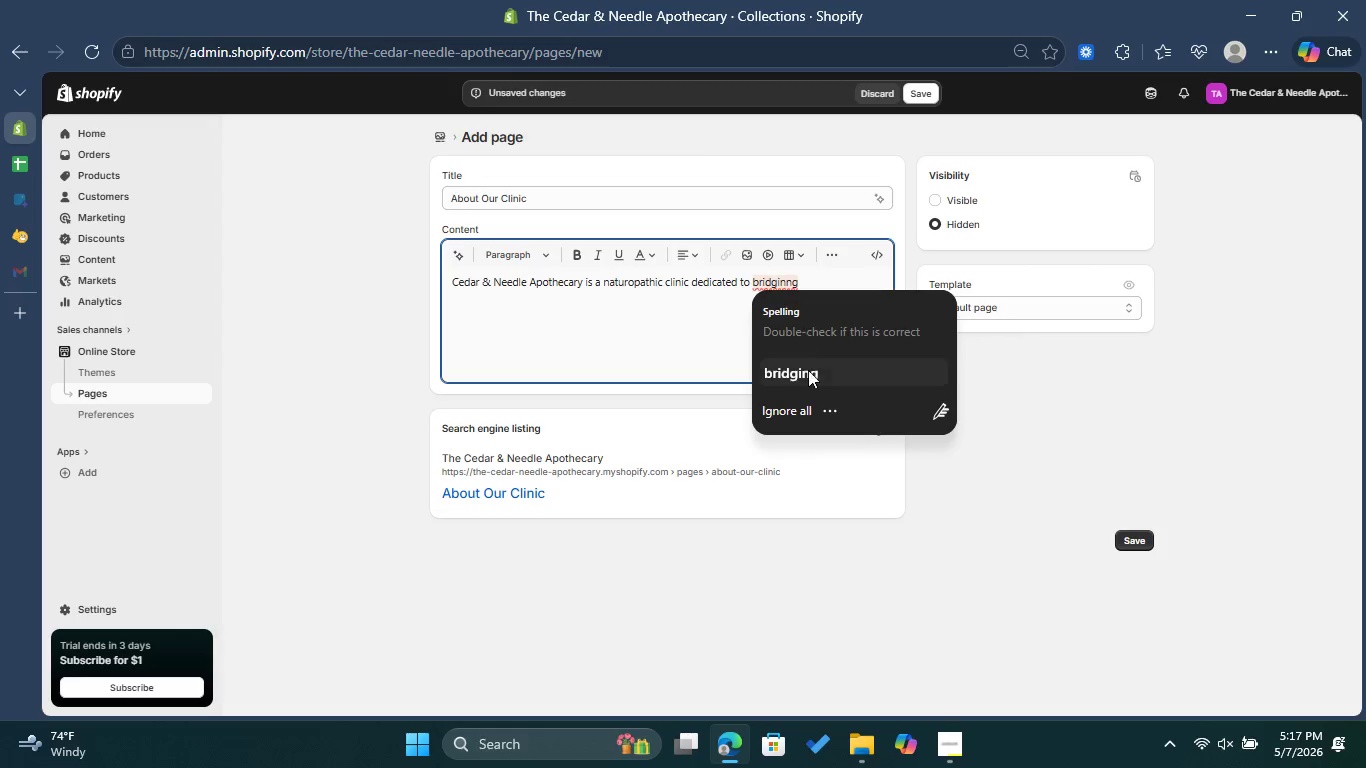 
left_click([808, 371])
 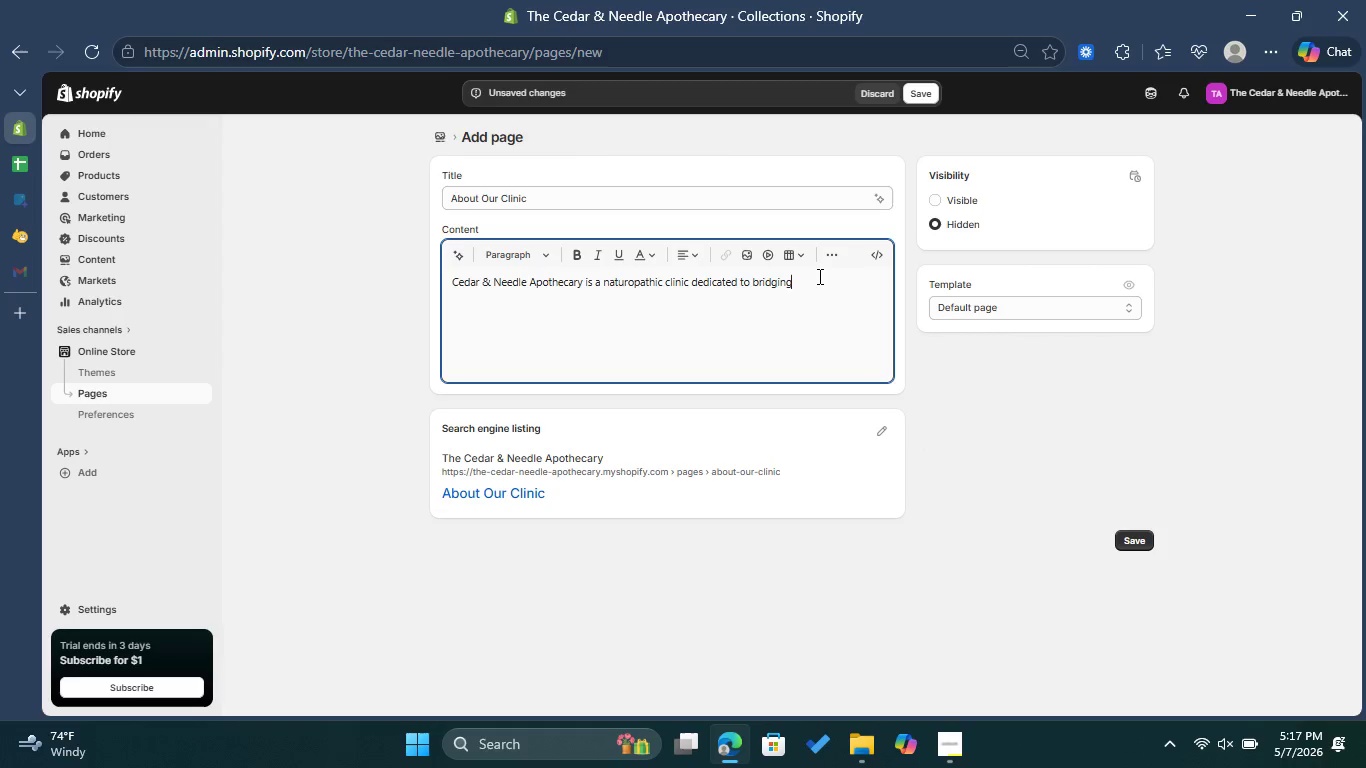 
type( the gap between traditional herbal wisdom and modern recovery scin)
 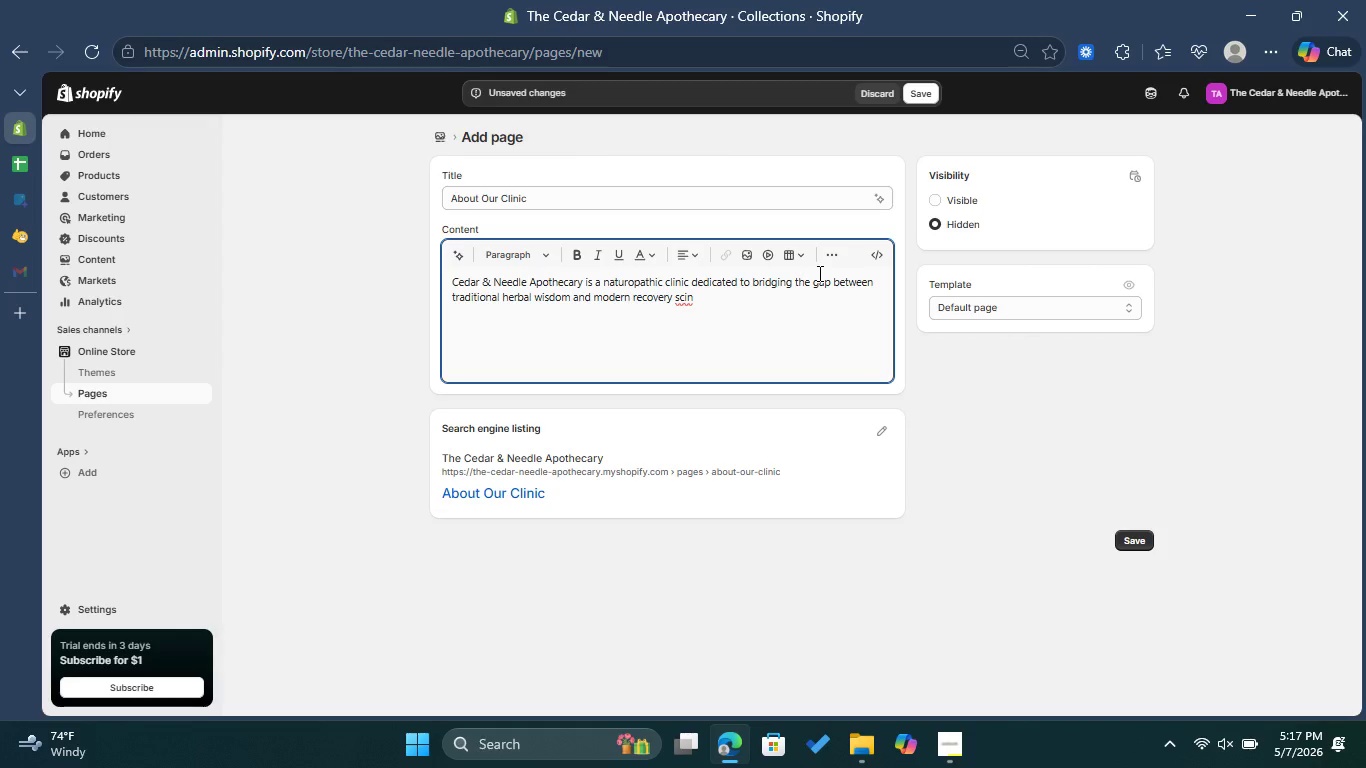 
key(Backspace)
type(em)
key(Backspace)
type(nce. )
 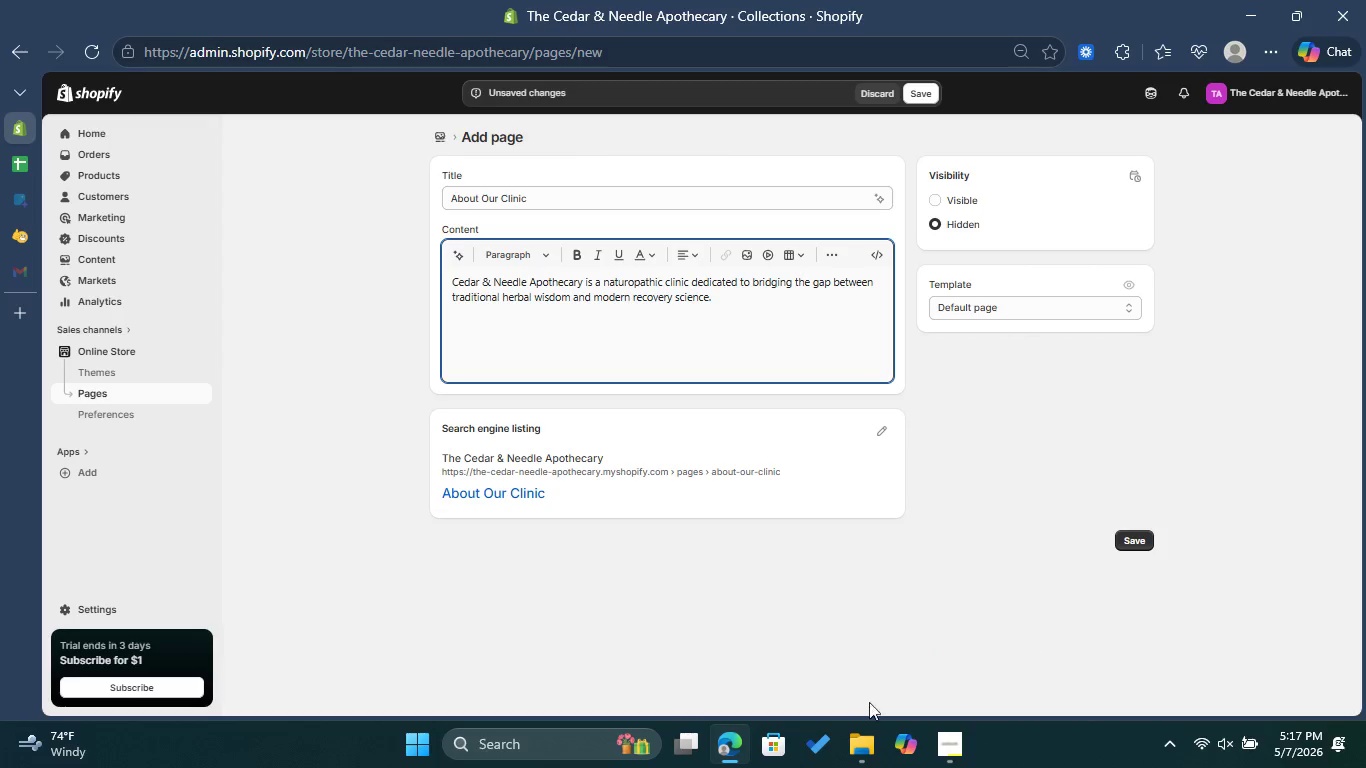 
left_click([943, 749])